 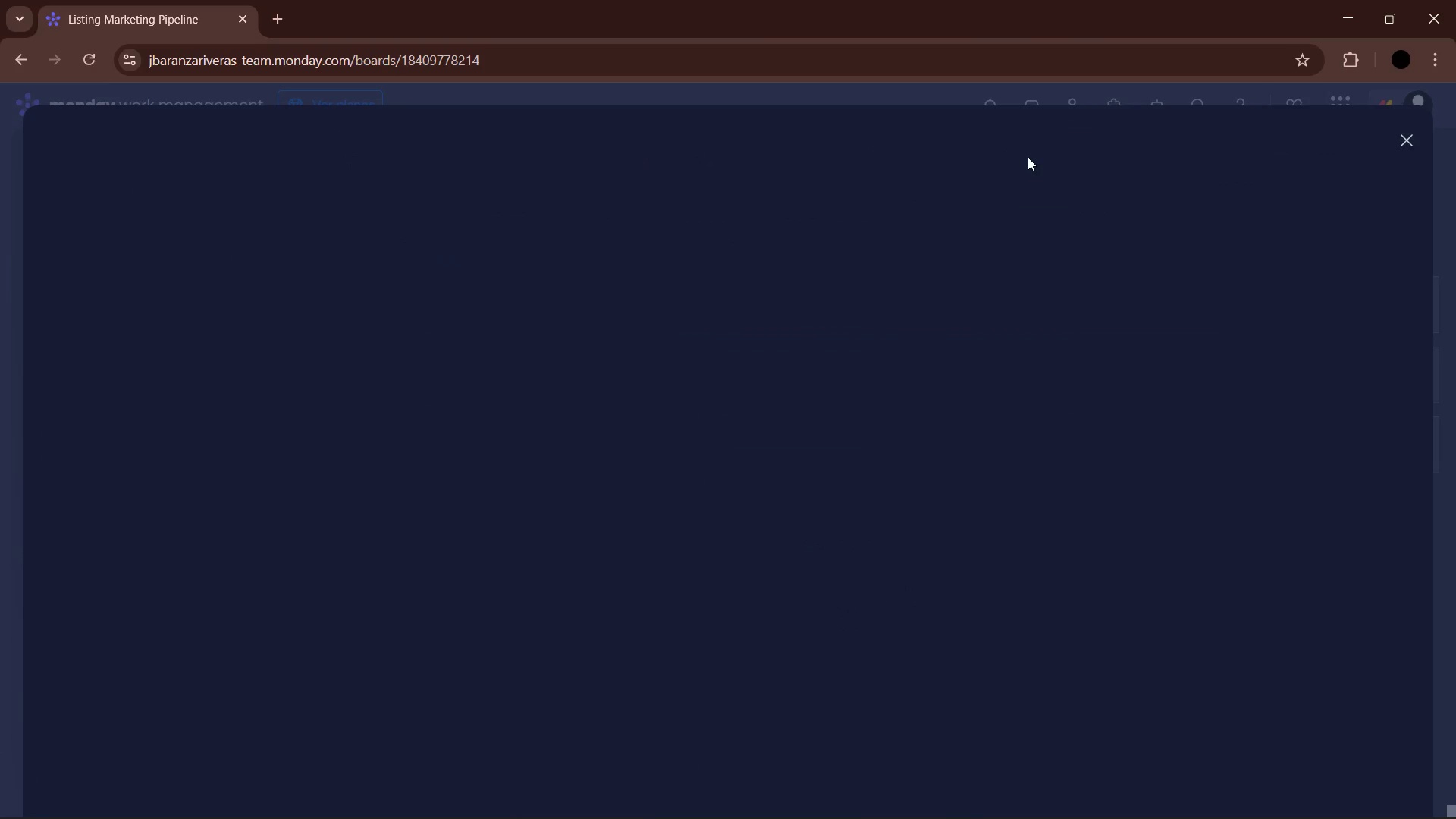 
left_click([806, 144])
 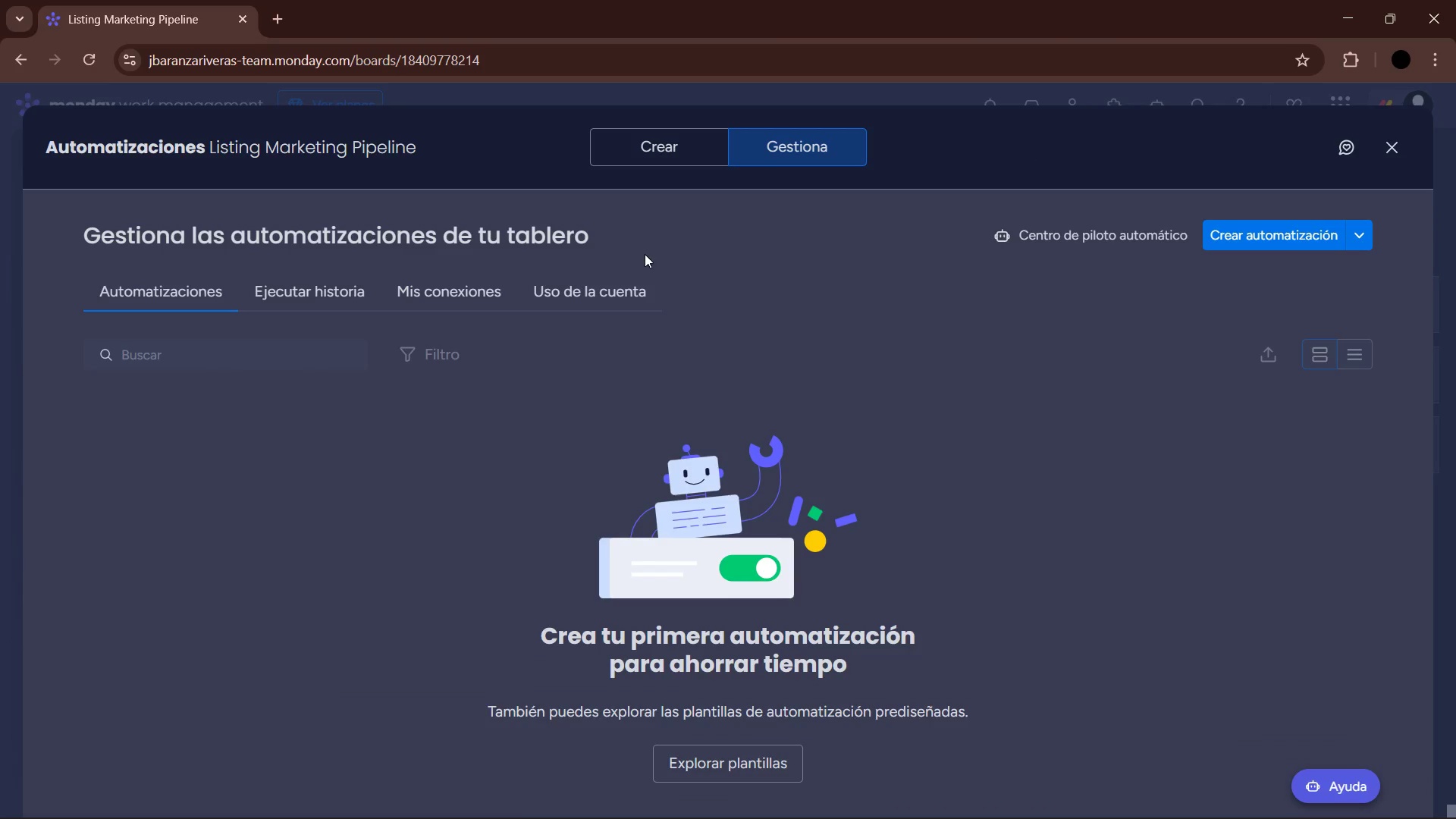 
left_click([658, 163])
 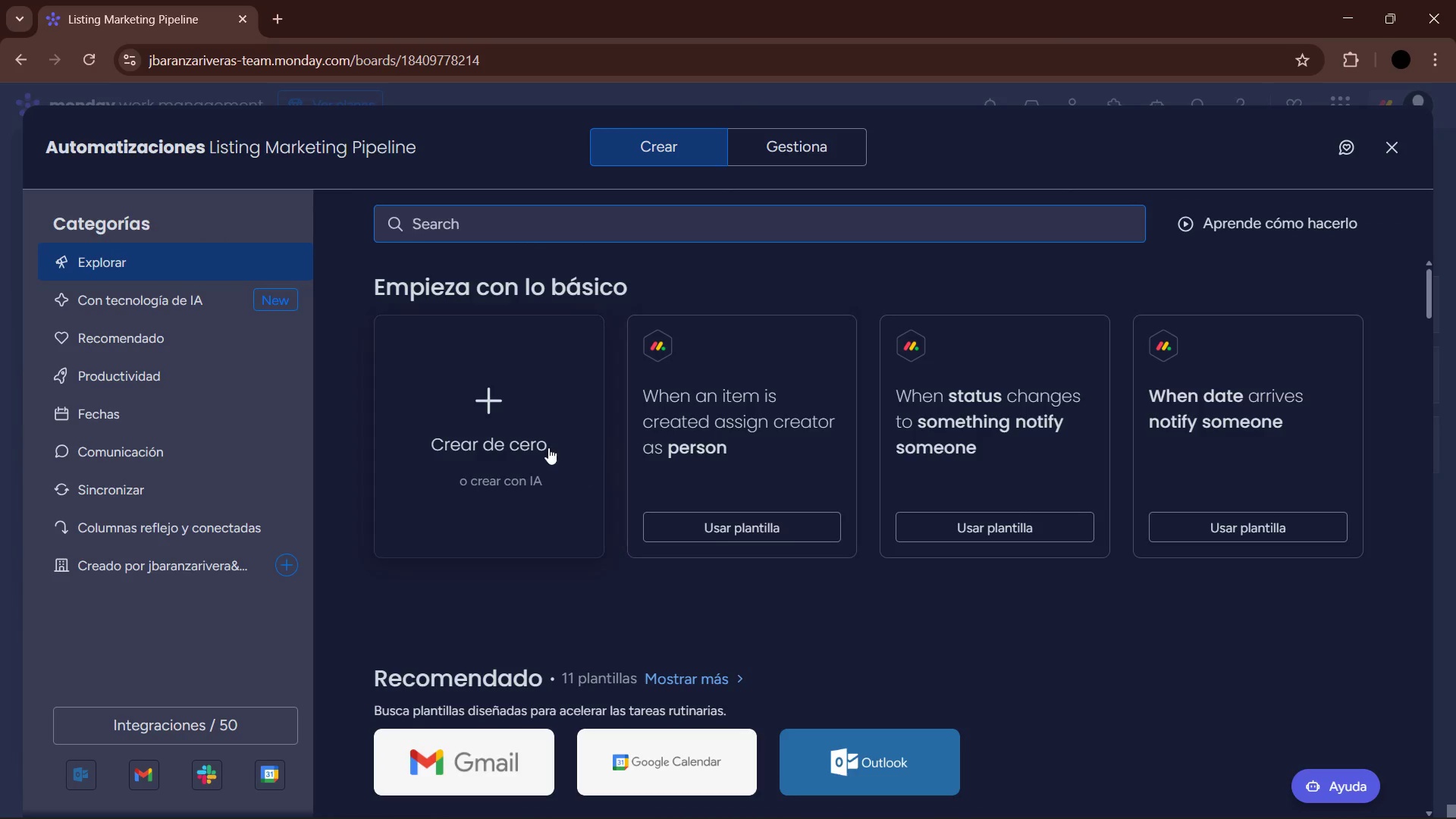 
left_click([548, 447])
 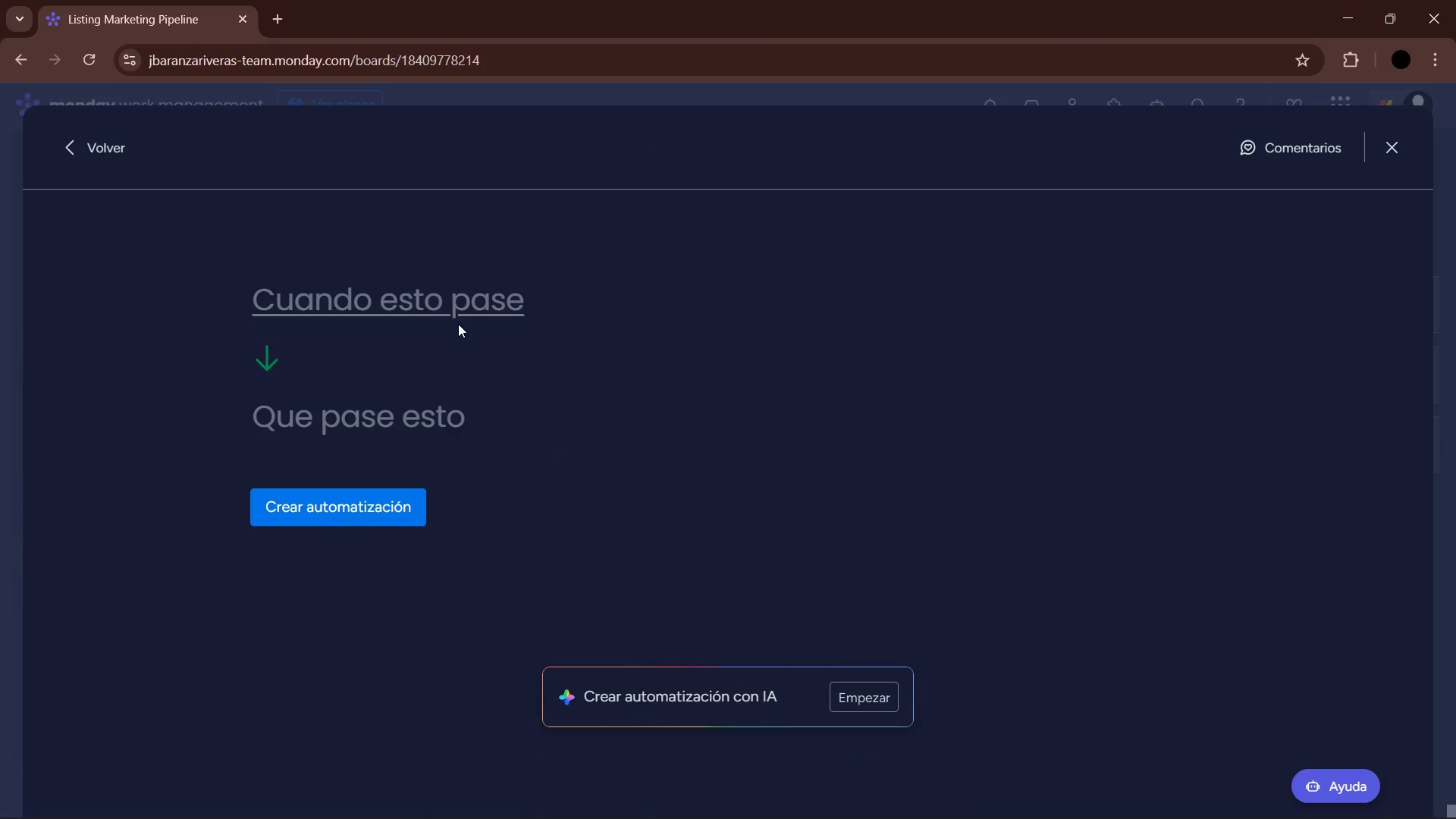 
left_click([462, 300])
 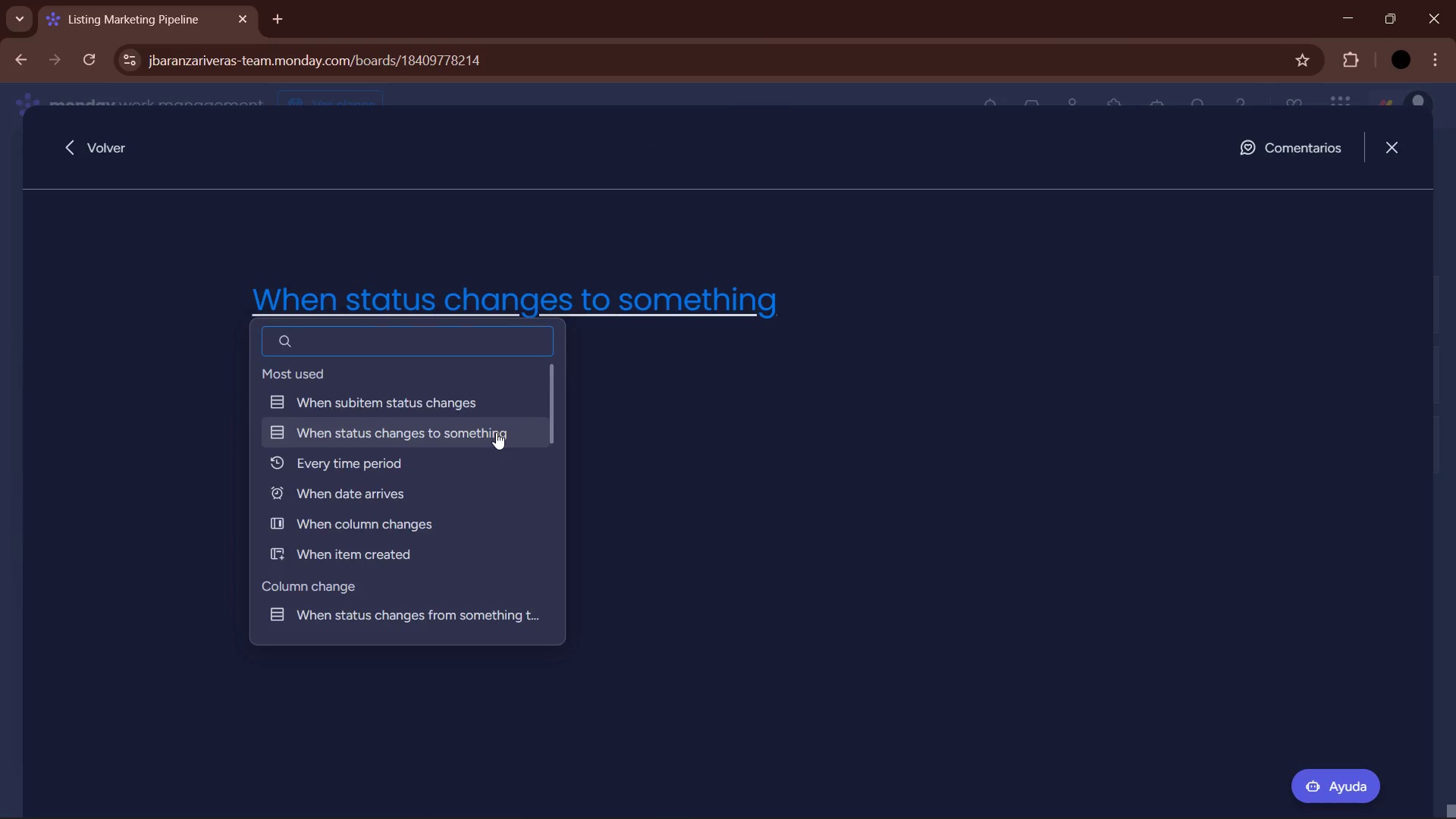 
wait(6.03)
 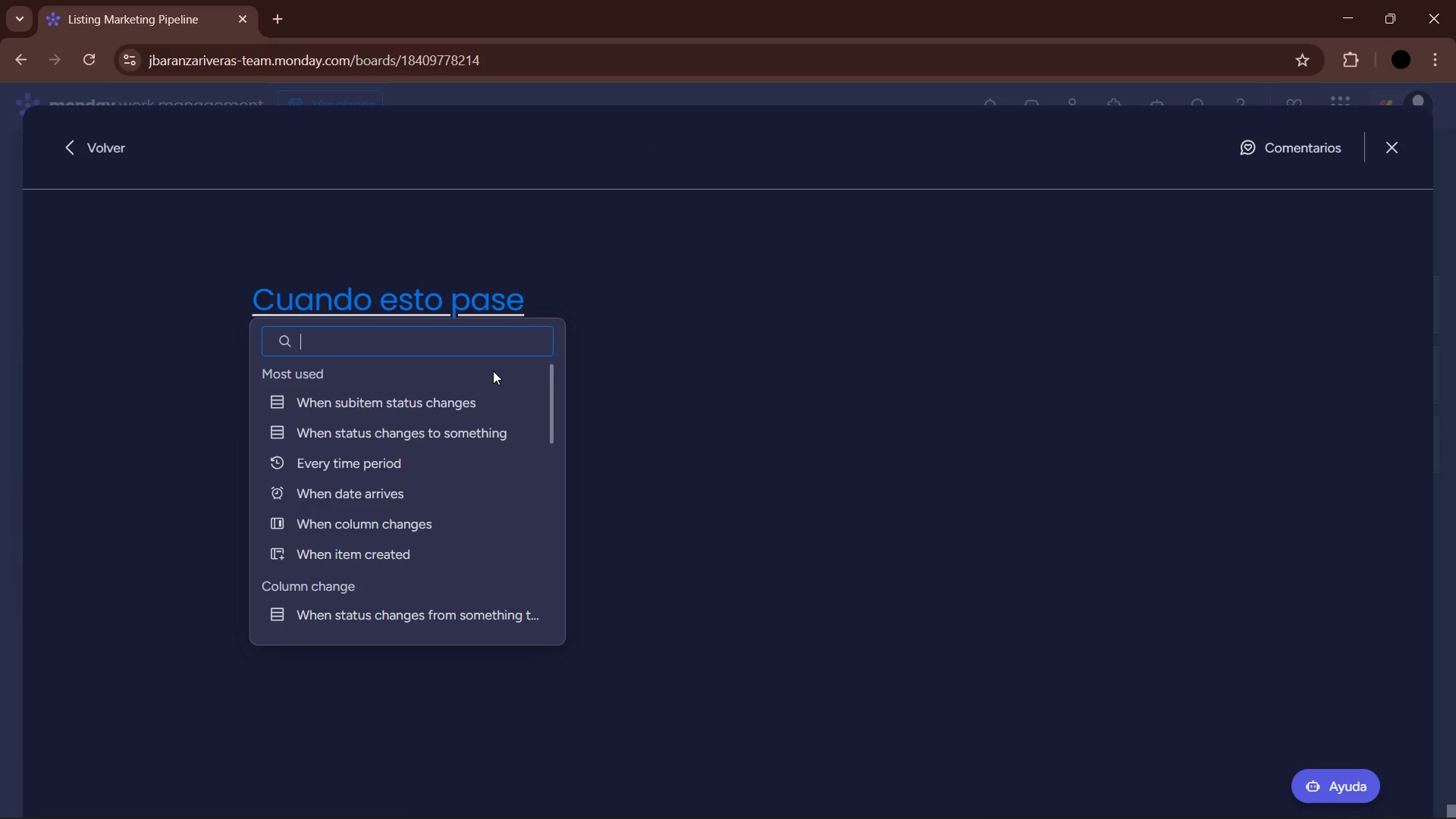 
left_click([459, 372])